 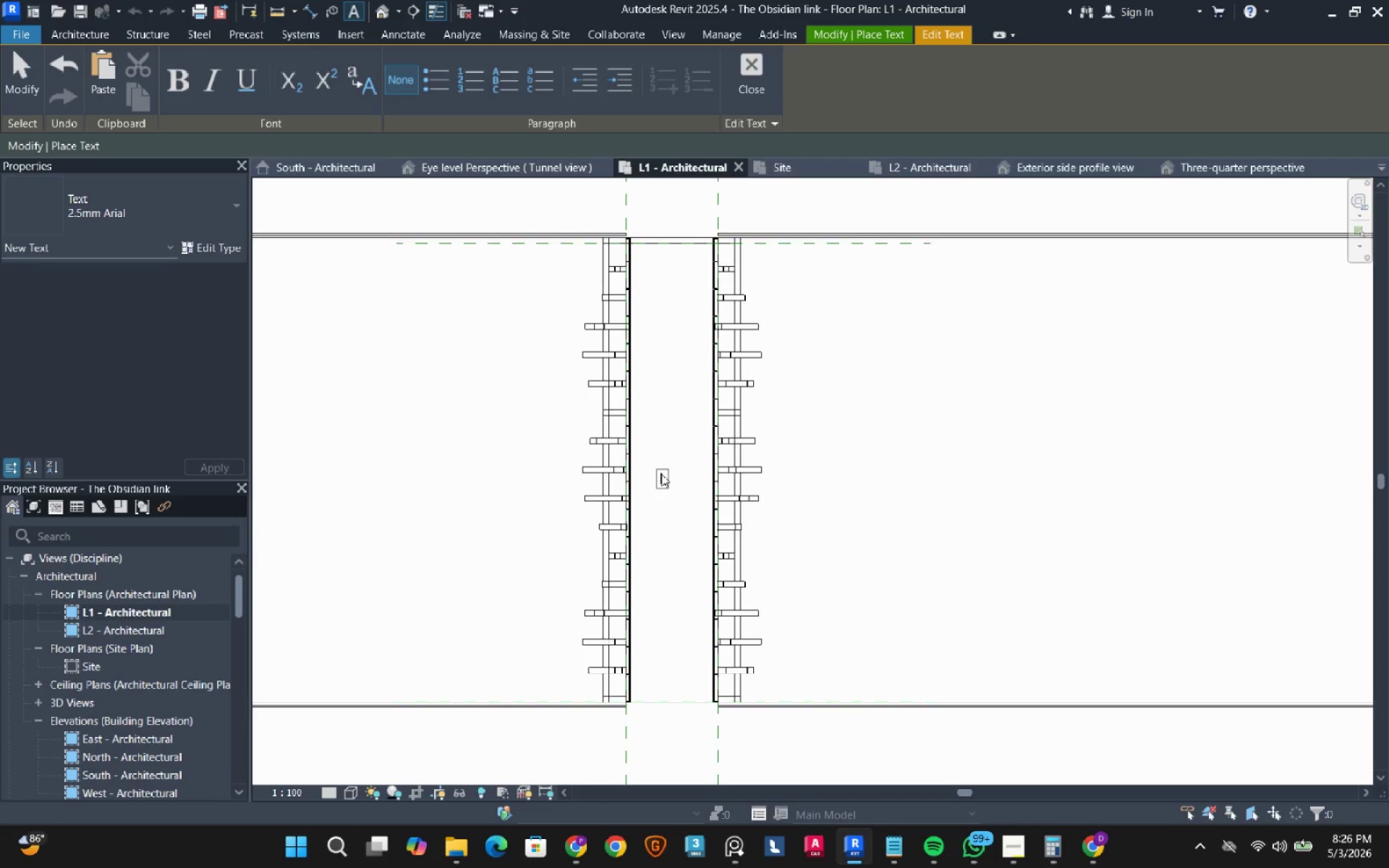 
type(PEDESTRIAN BRIDGE)
 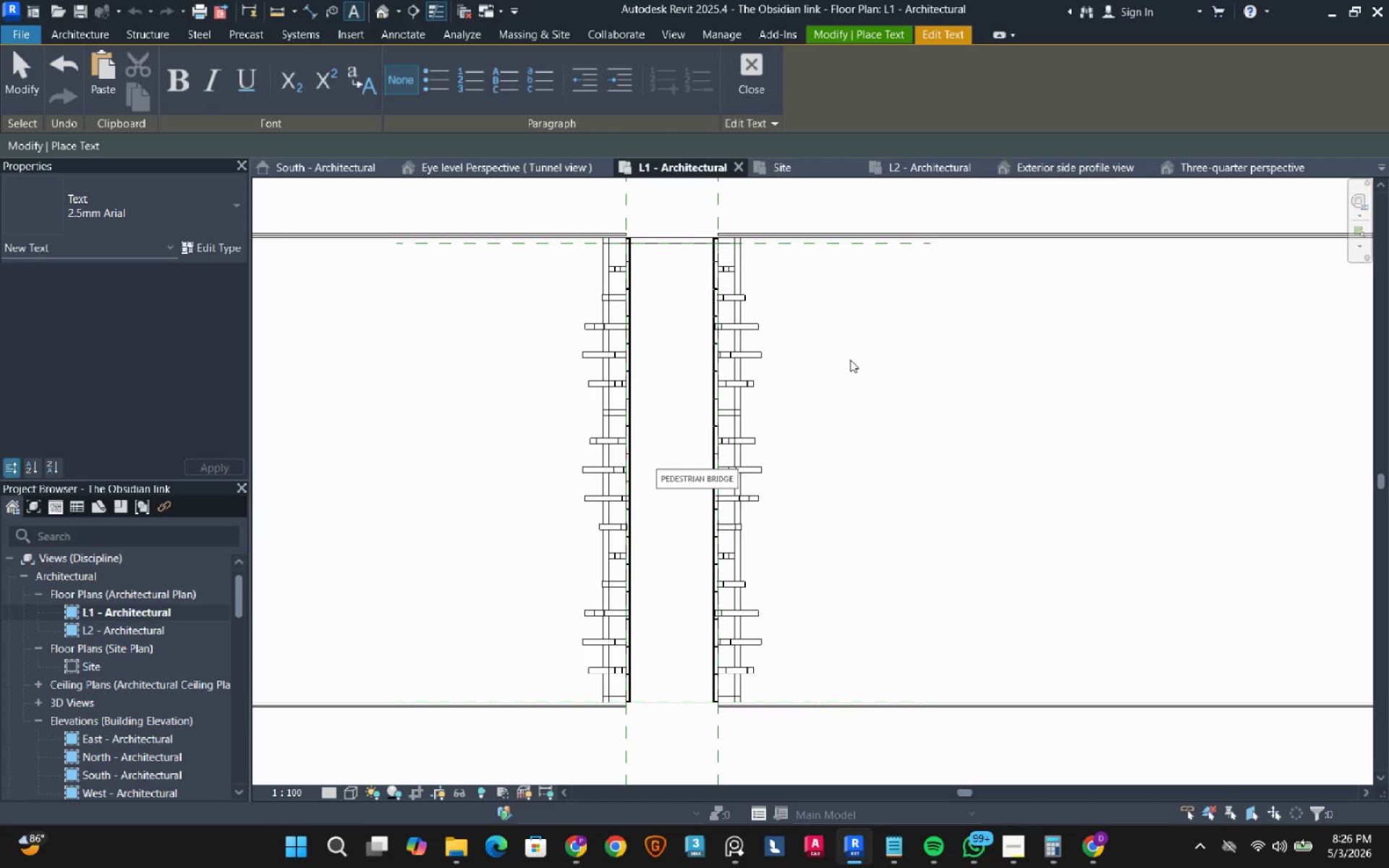 
left_click_drag(start_coordinate=[872, 367], to_coordinate=[876, 370])
 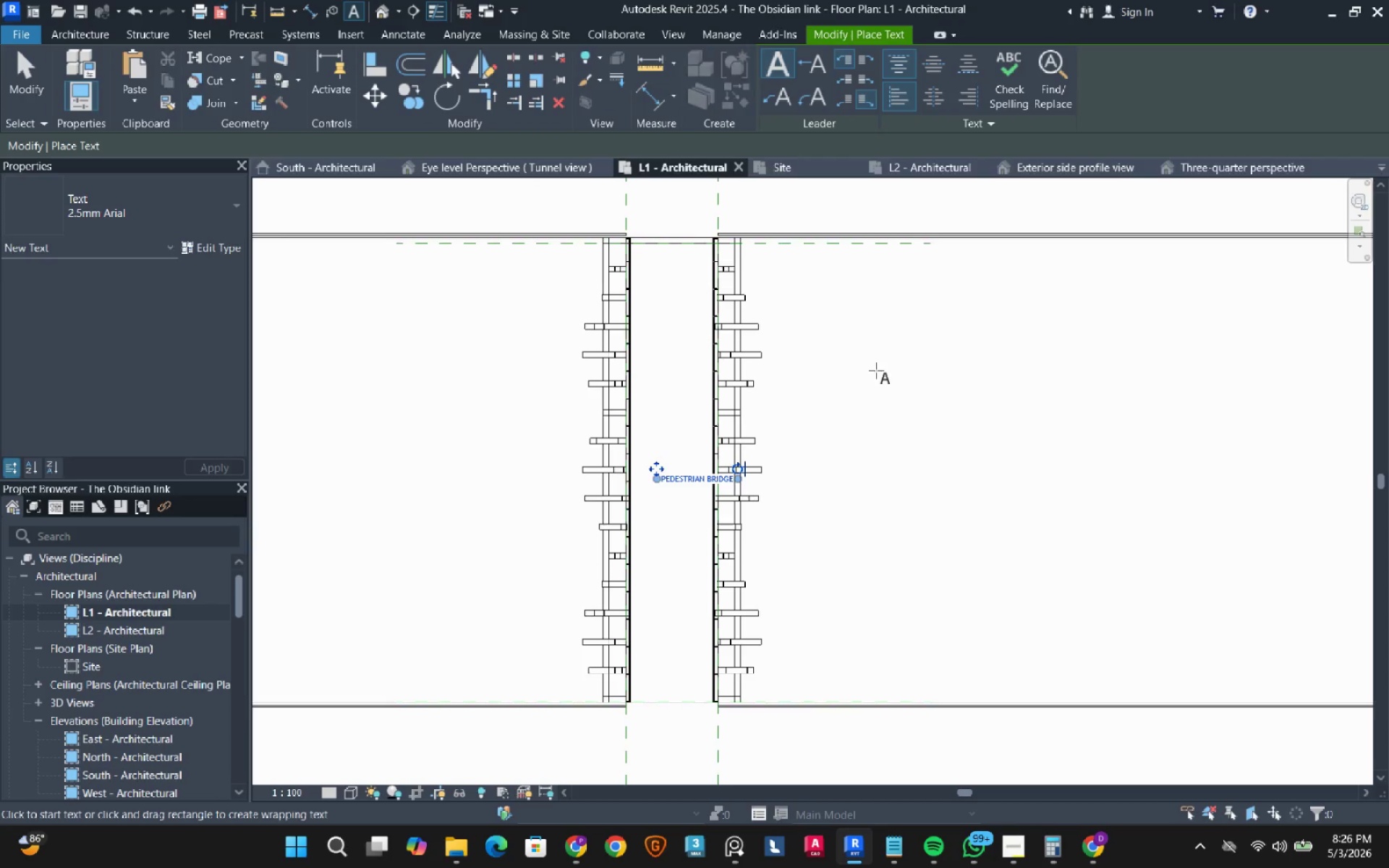 
key(Escape)
 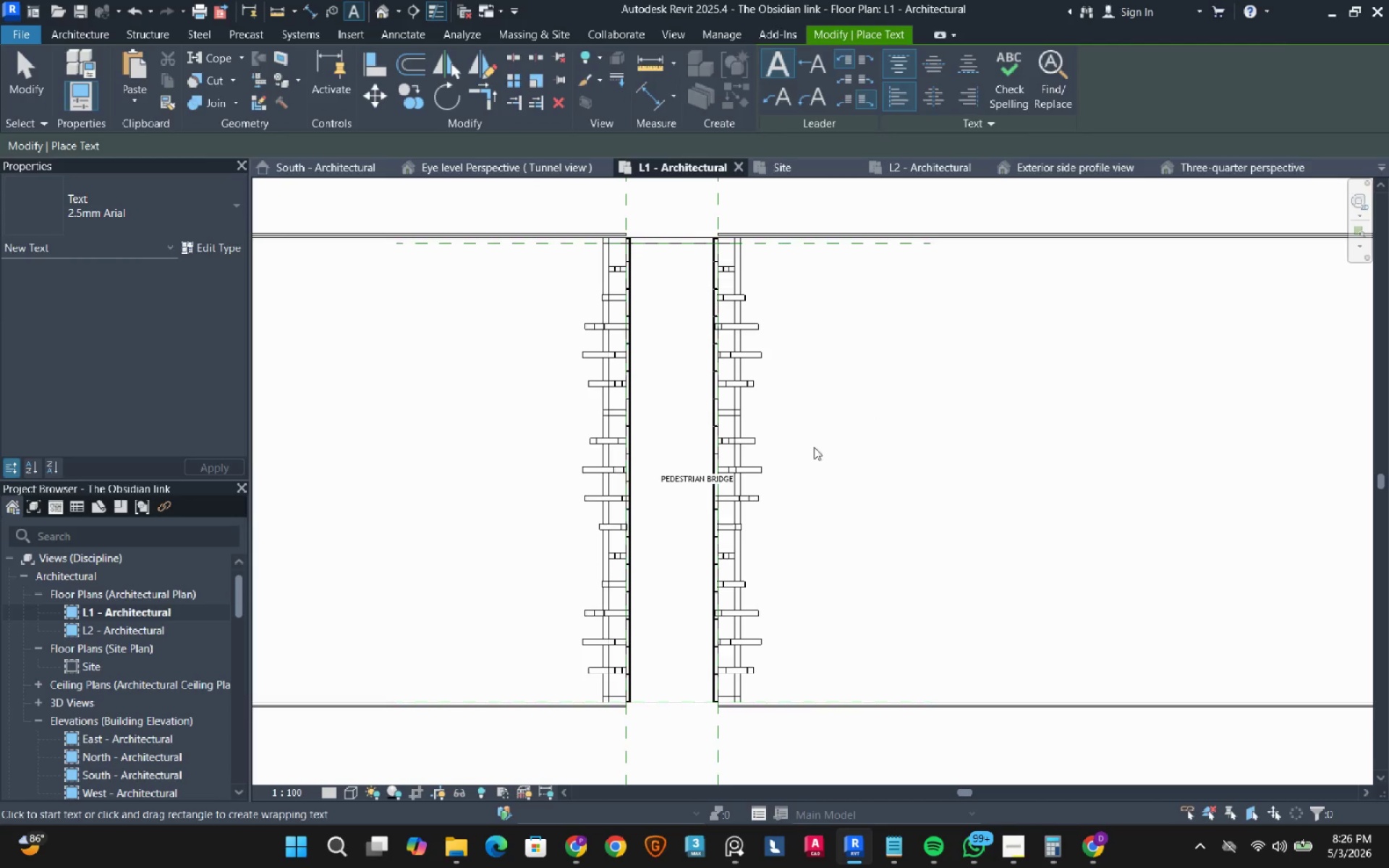 
key(Escape)
 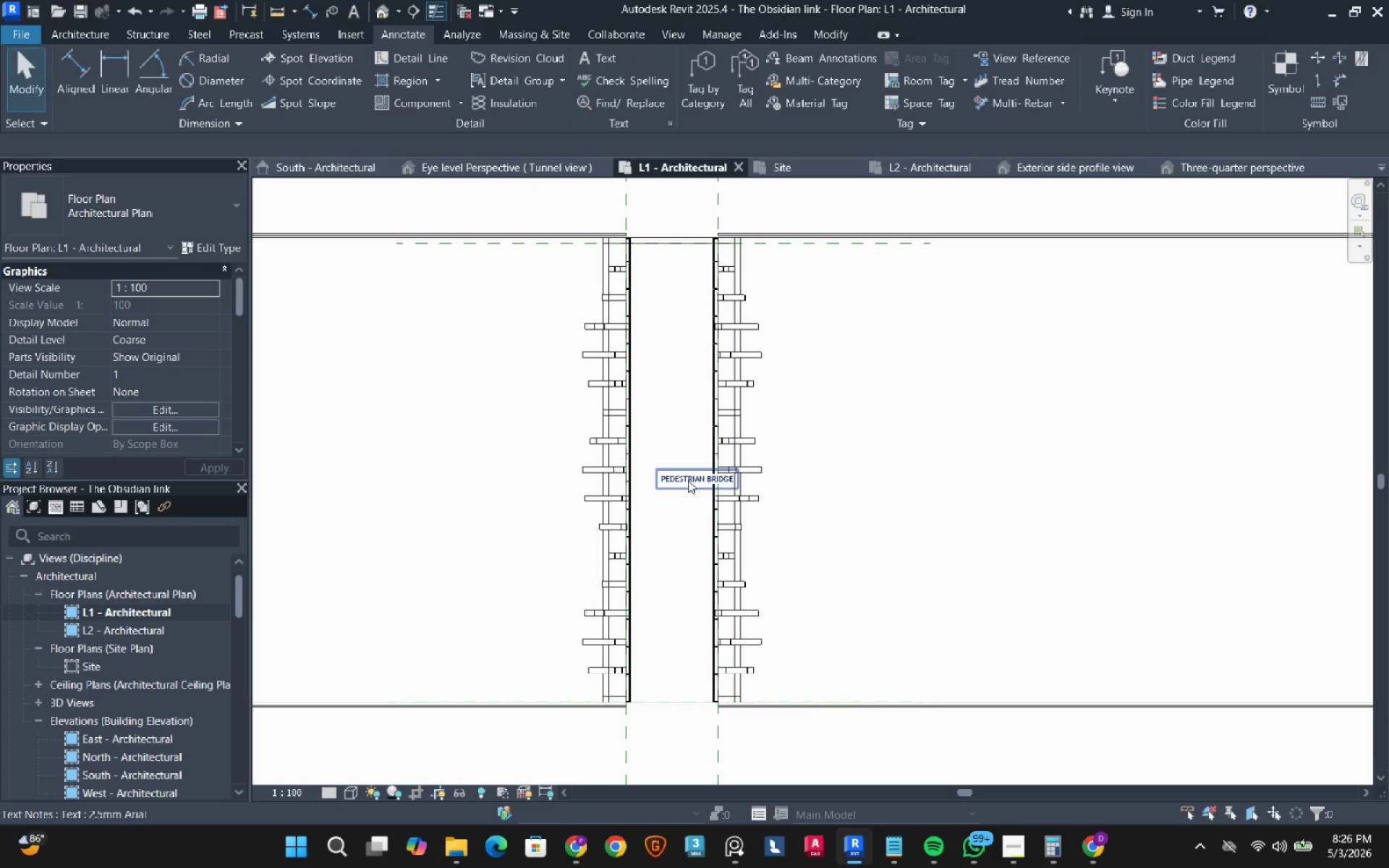 
left_click([688, 480])
 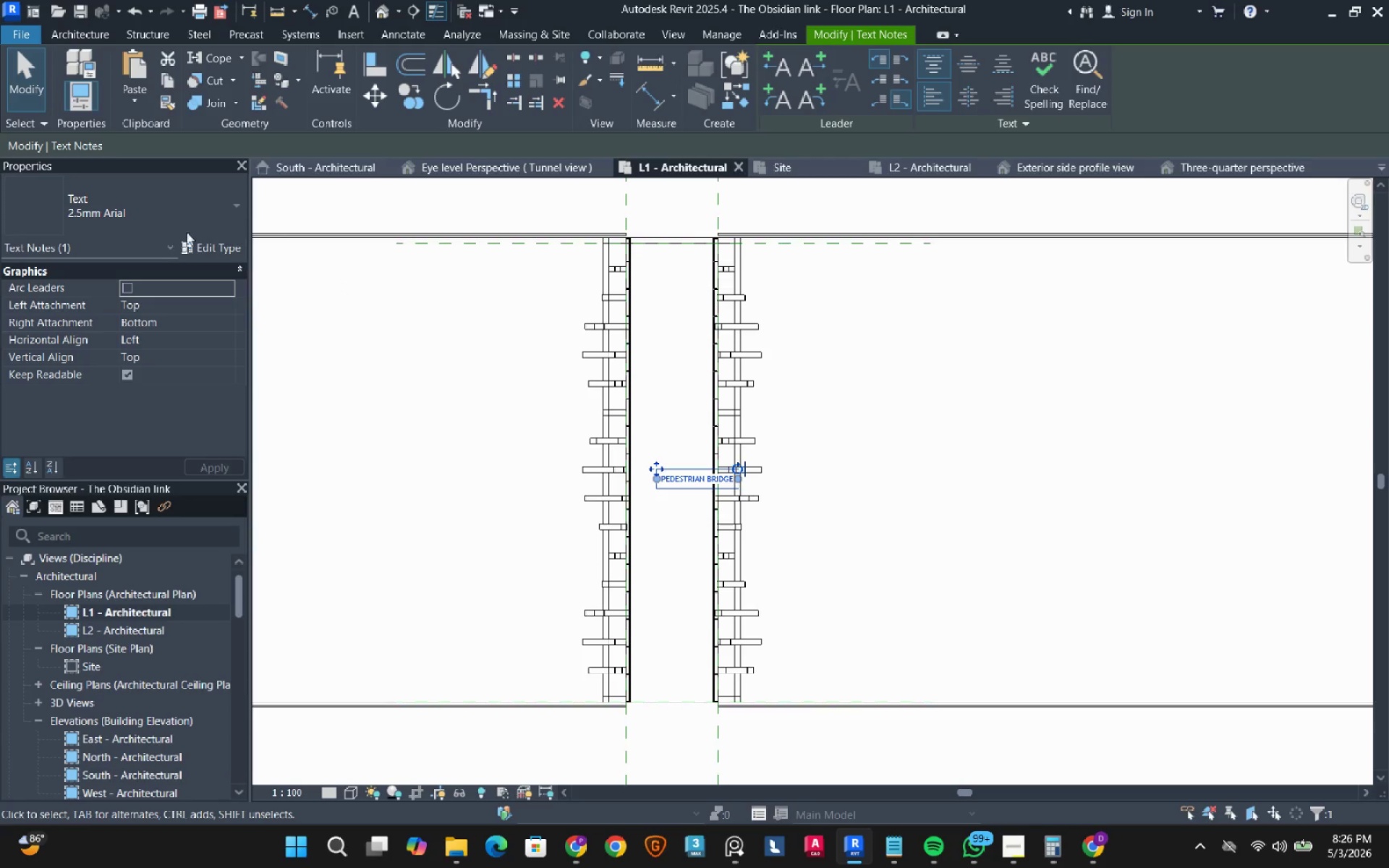 
left_click([127, 213])
 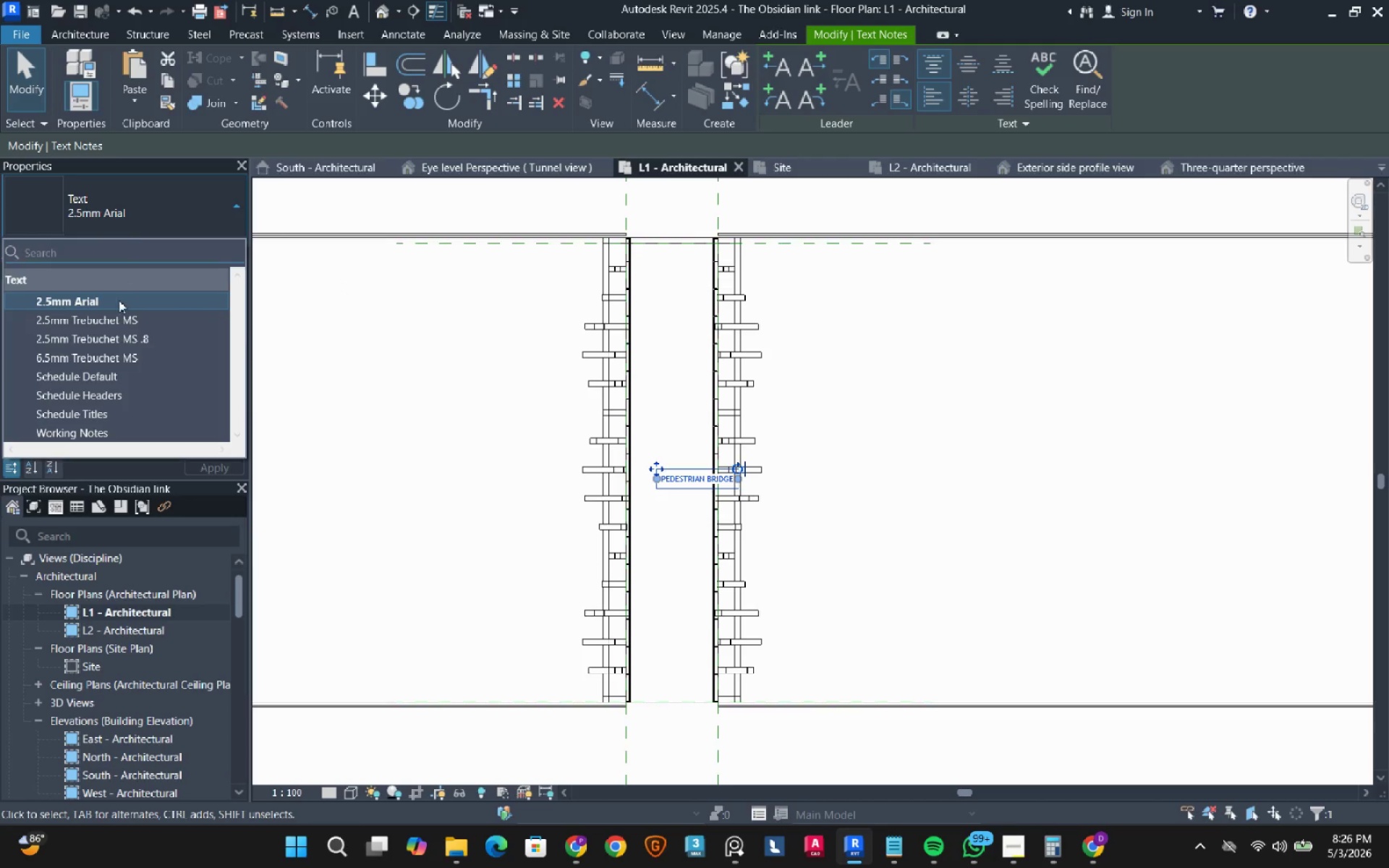 
mouse_move([106, 352])
 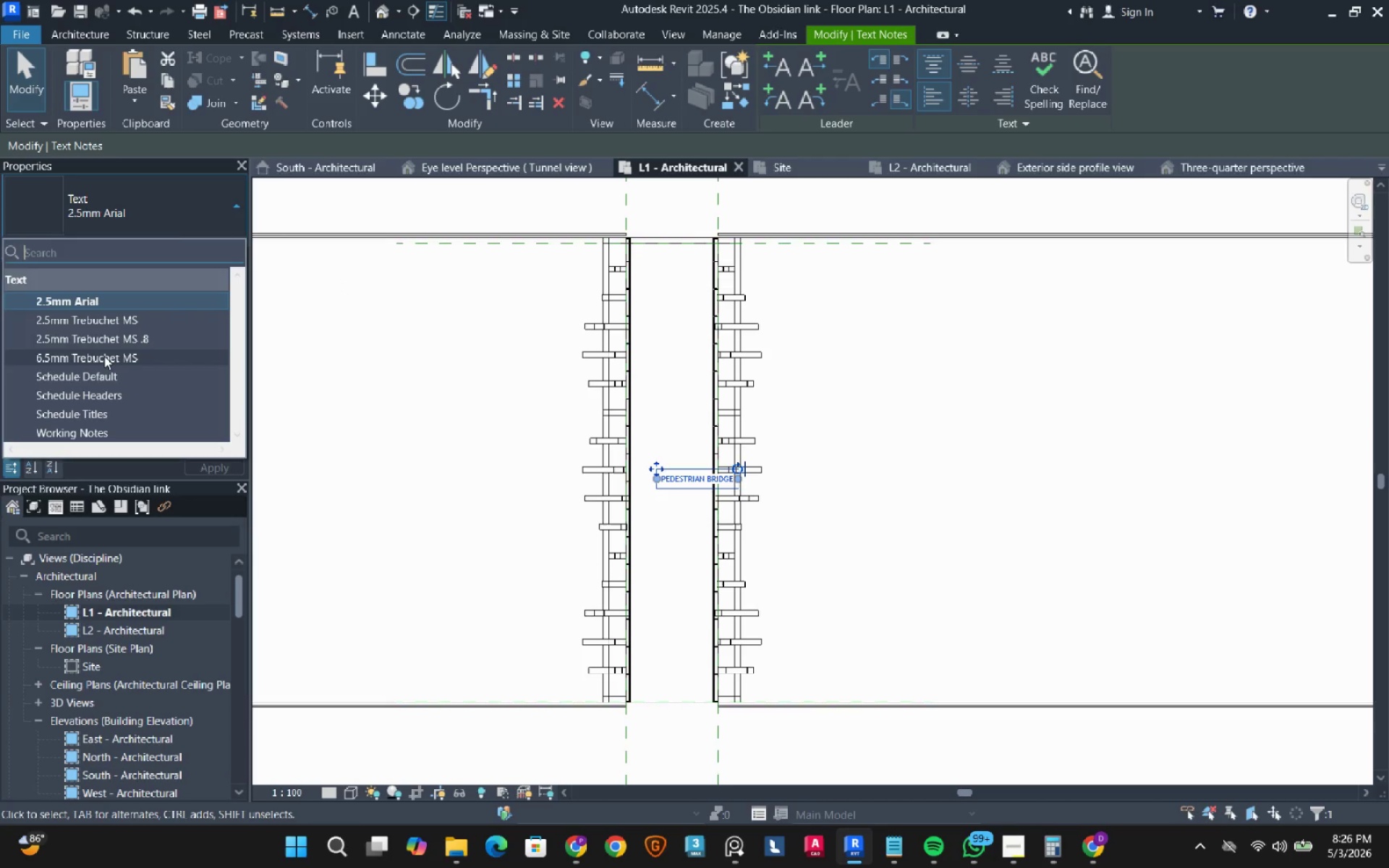 
left_click([104, 356])
 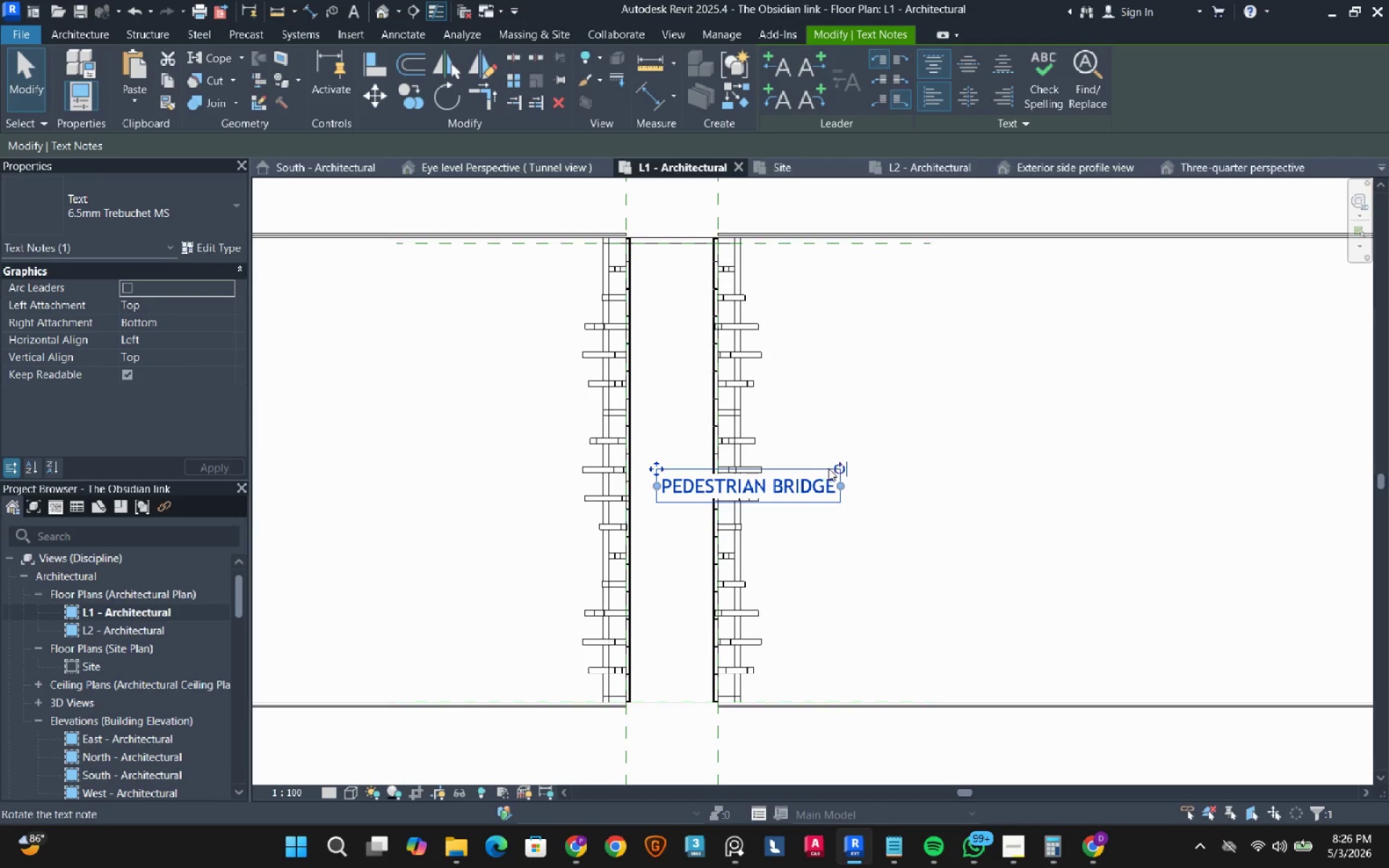 
left_click_drag(start_coordinate=[838, 468], to_coordinate=[733, 371])
 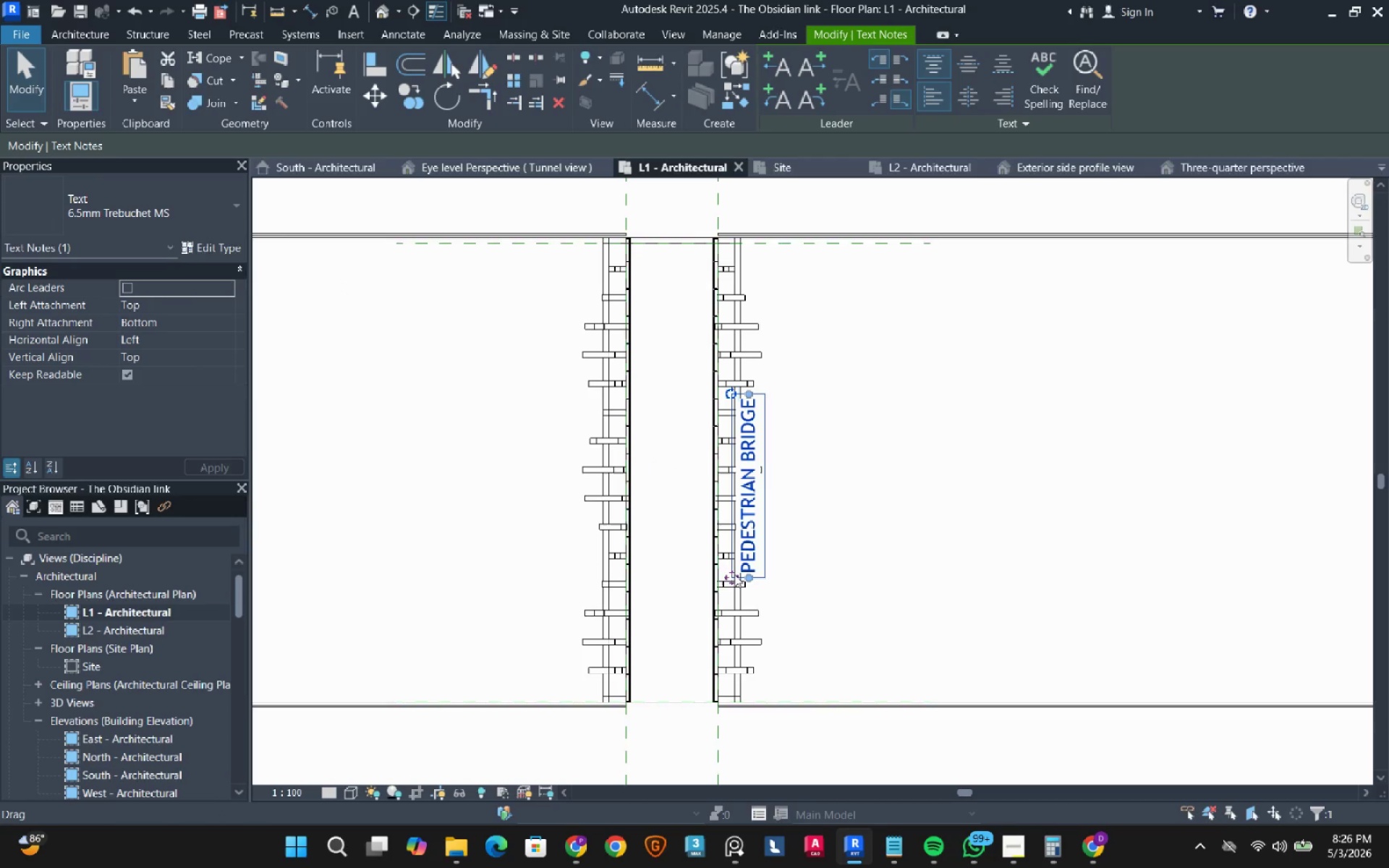 
left_click_drag(start_coordinate=[734, 574], to_coordinate=[658, 559])
 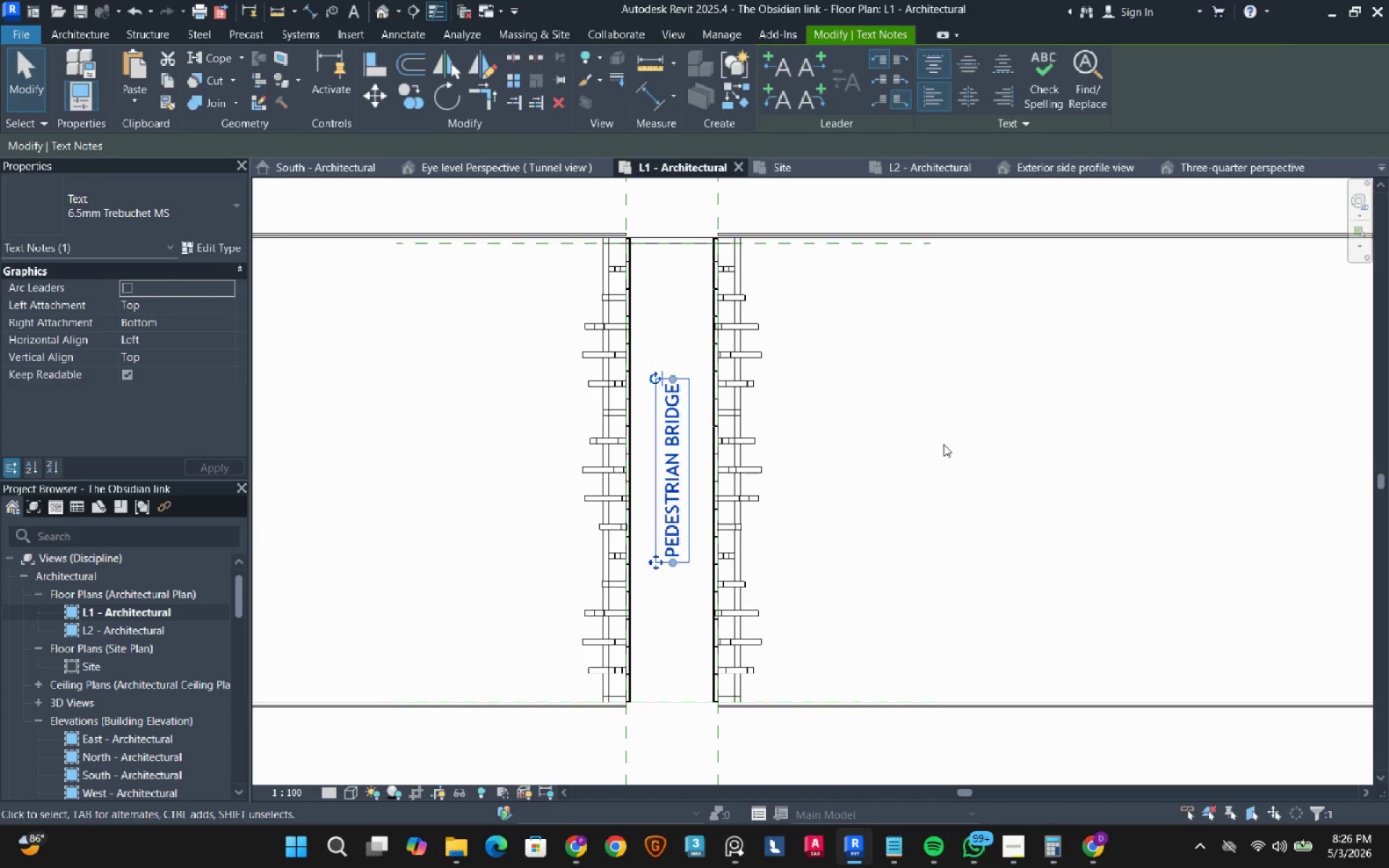 
key(Escape)
 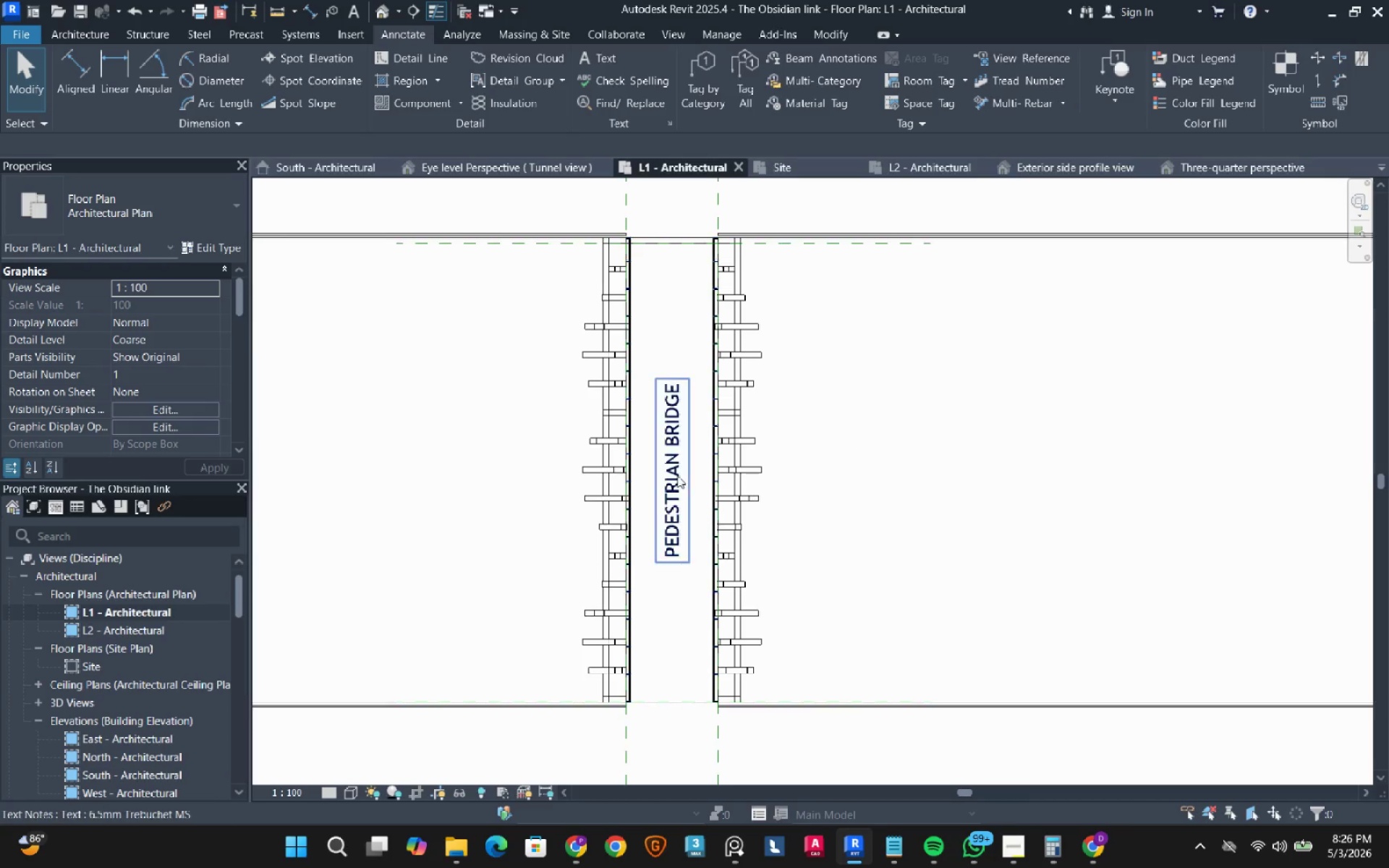 
left_click([665, 455])
 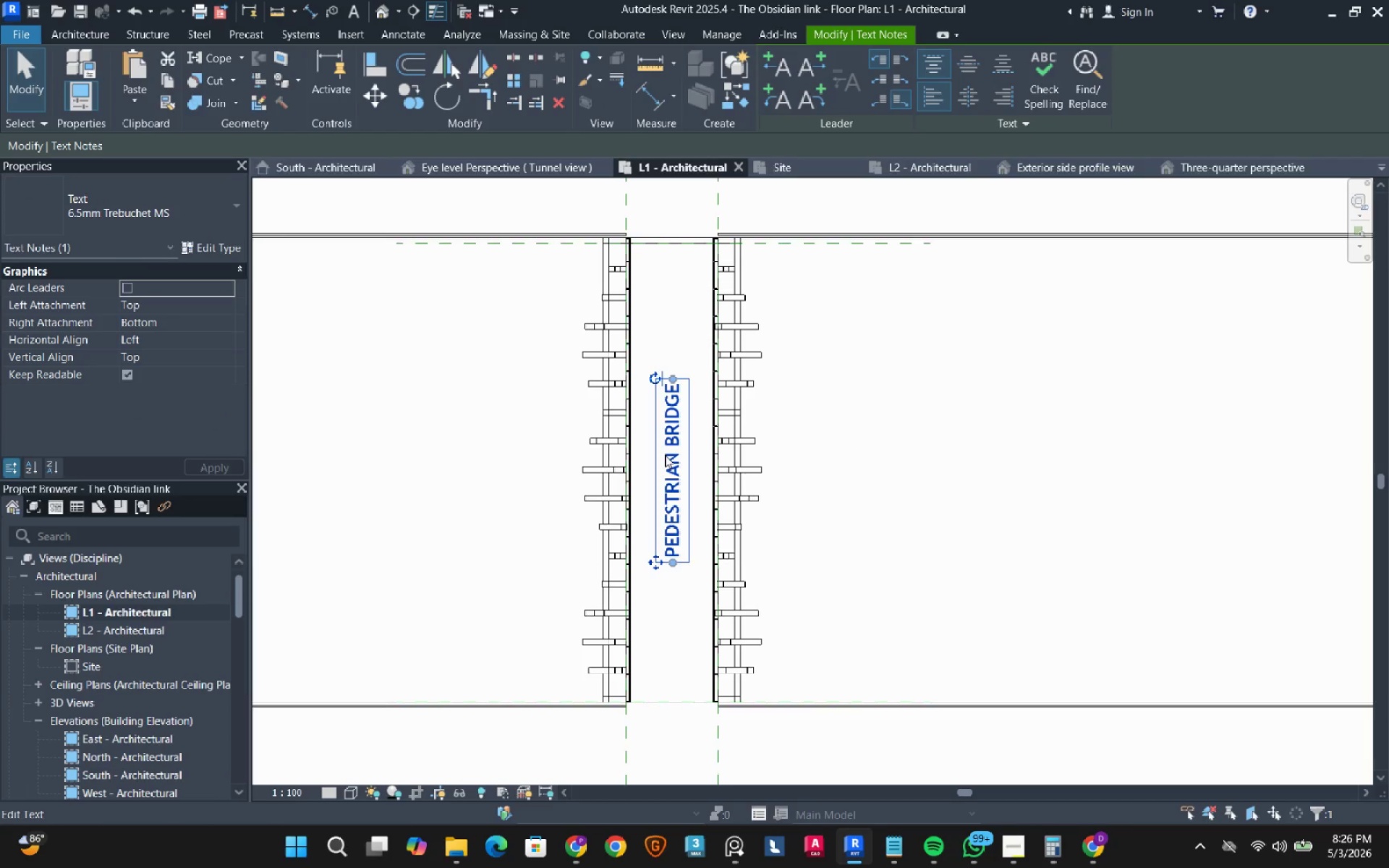 
key(ArrowRight)
 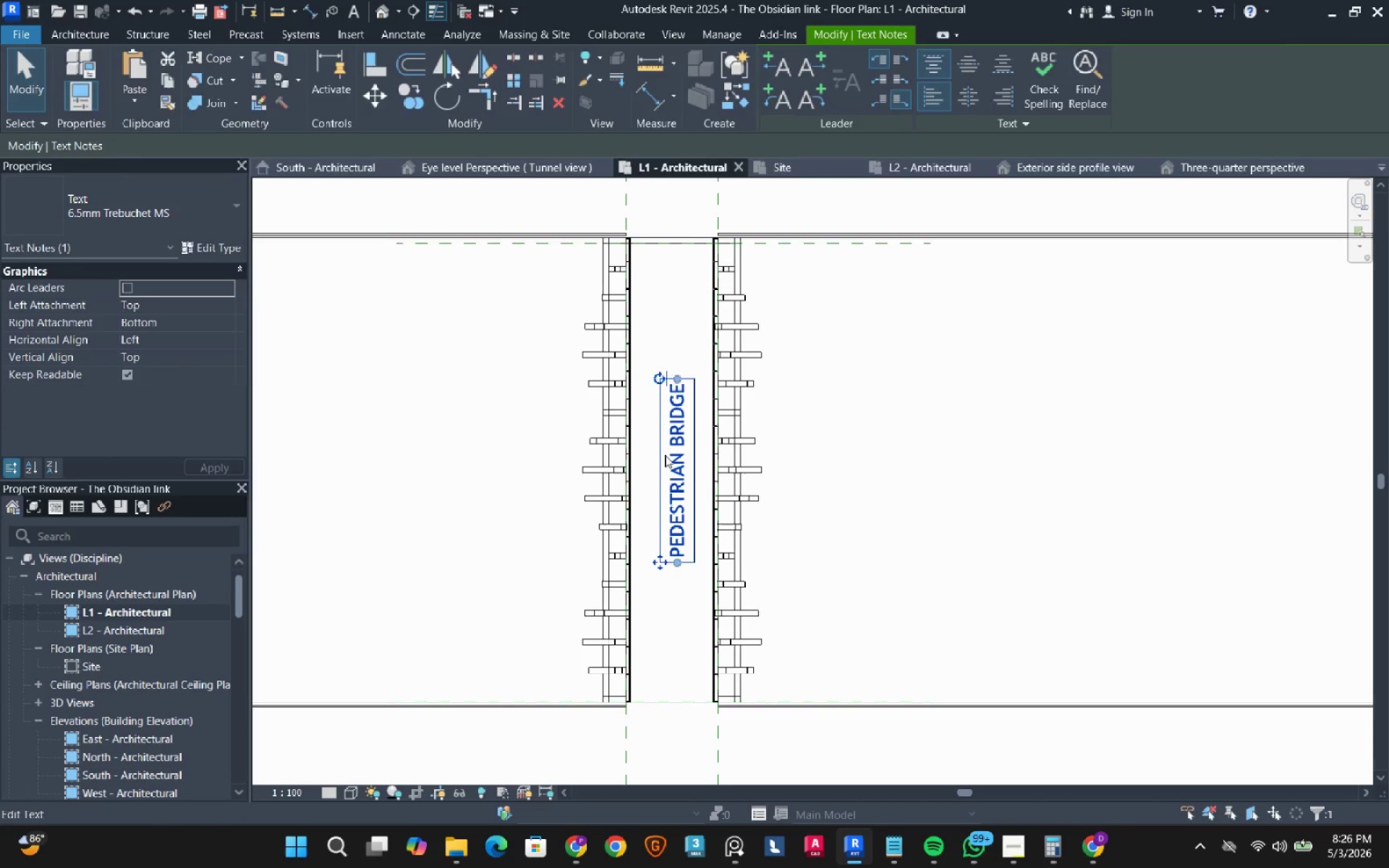 
key(Escape)
 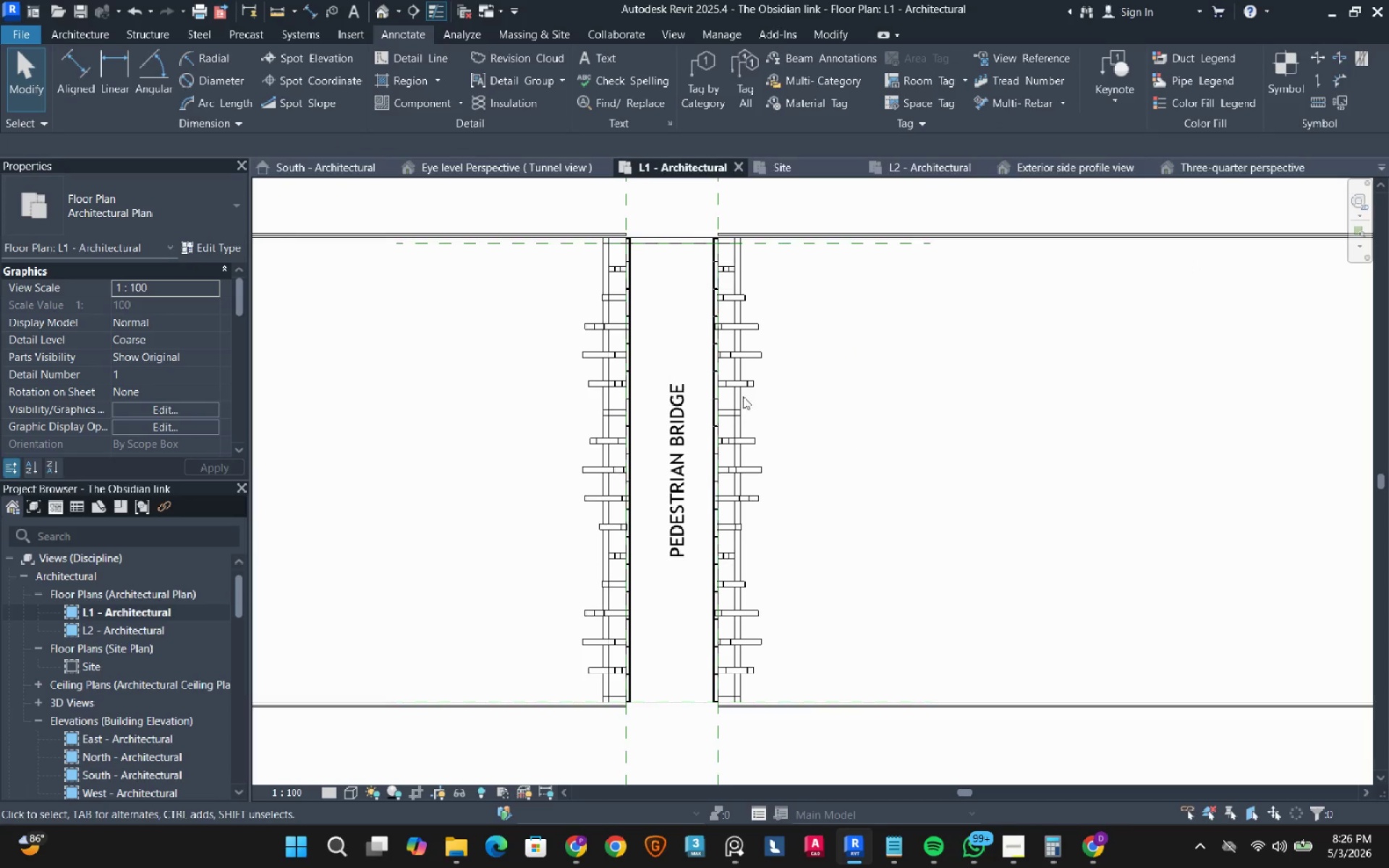 
left_click([694, 378])
 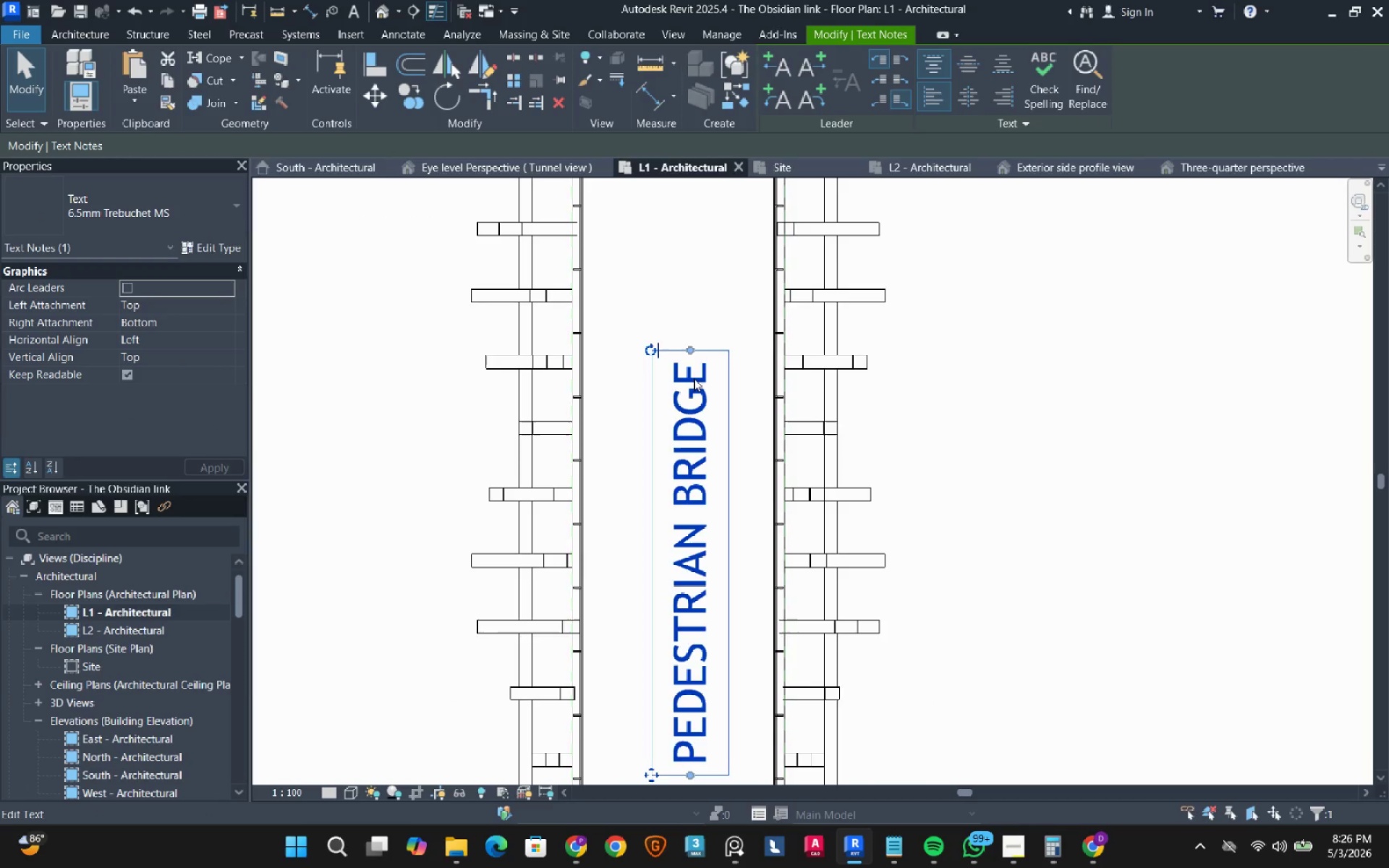 
scroll: coordinate [694, 378], scroll_direction: up, amount: 6.0
 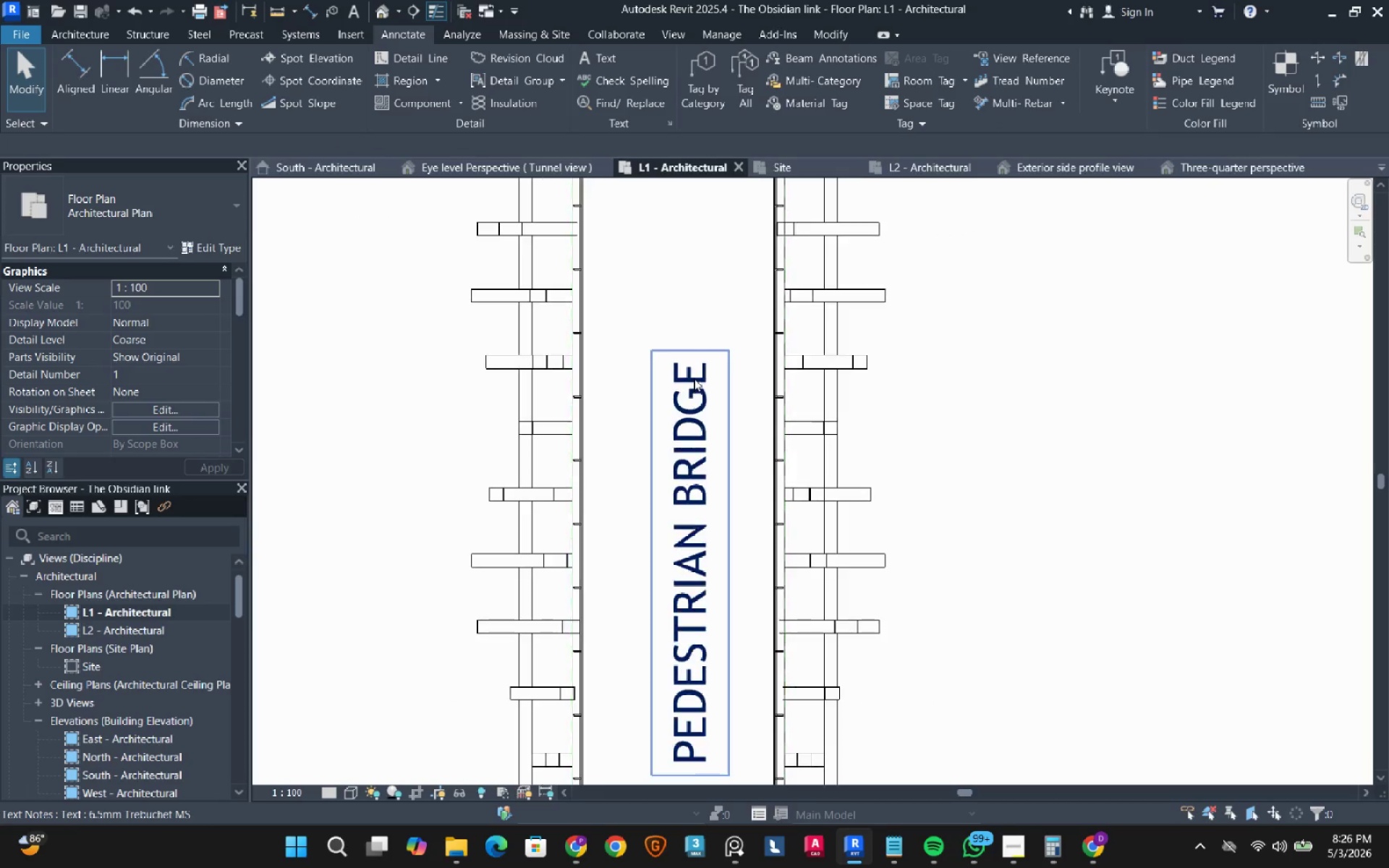 
key(ArrowLeft)
 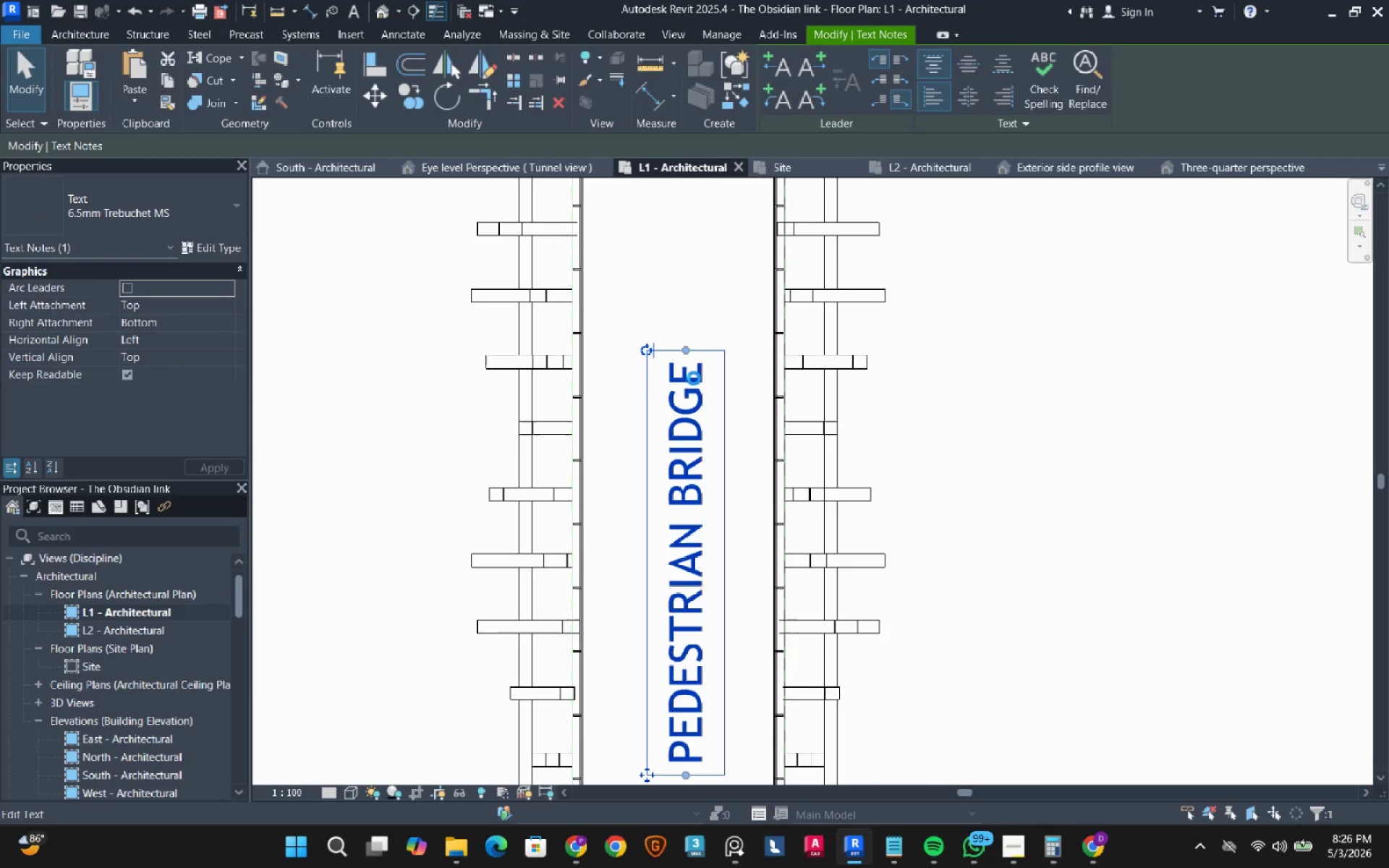 
key(ArrowLeft)
 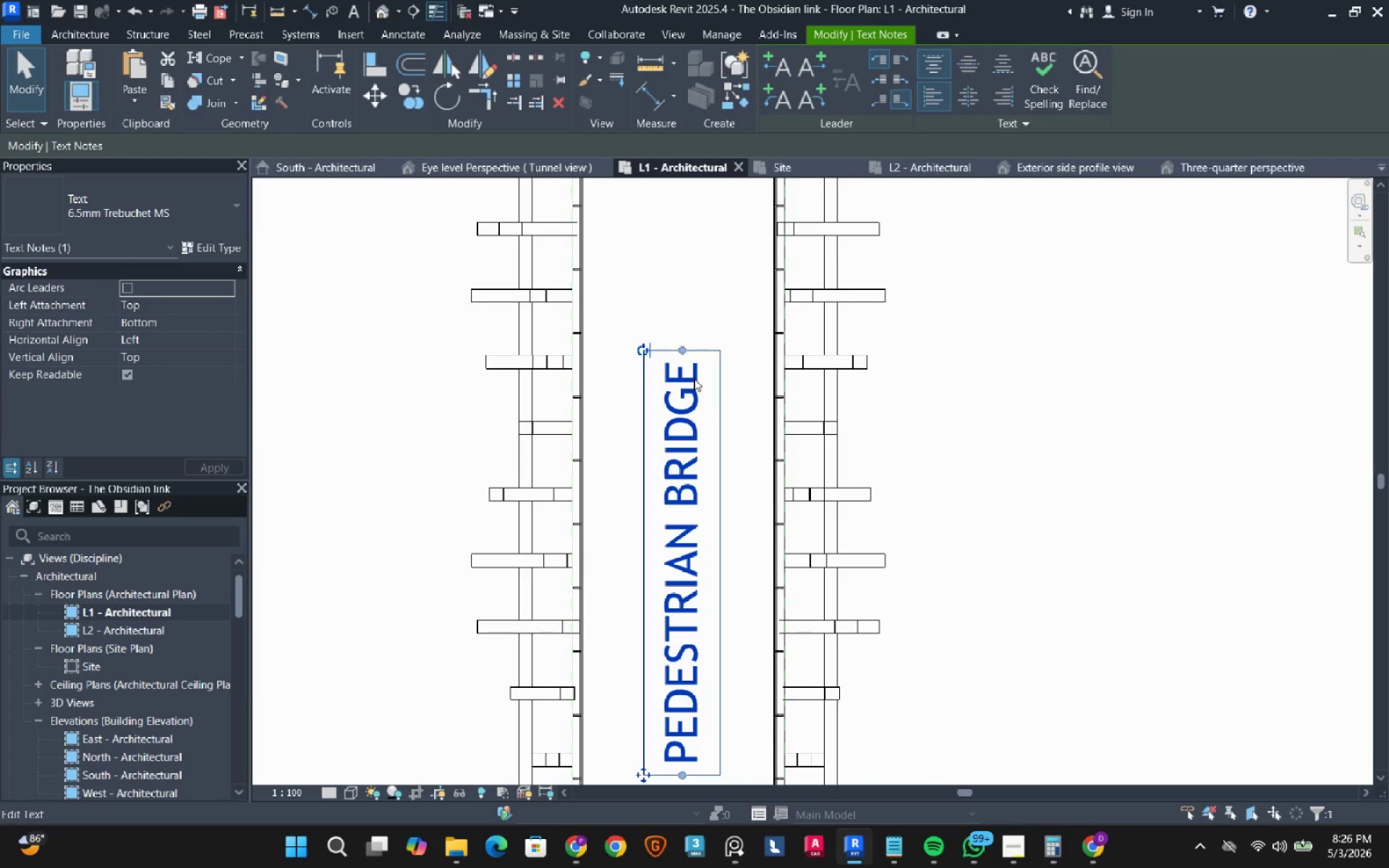 
key(ArrowLeft)
 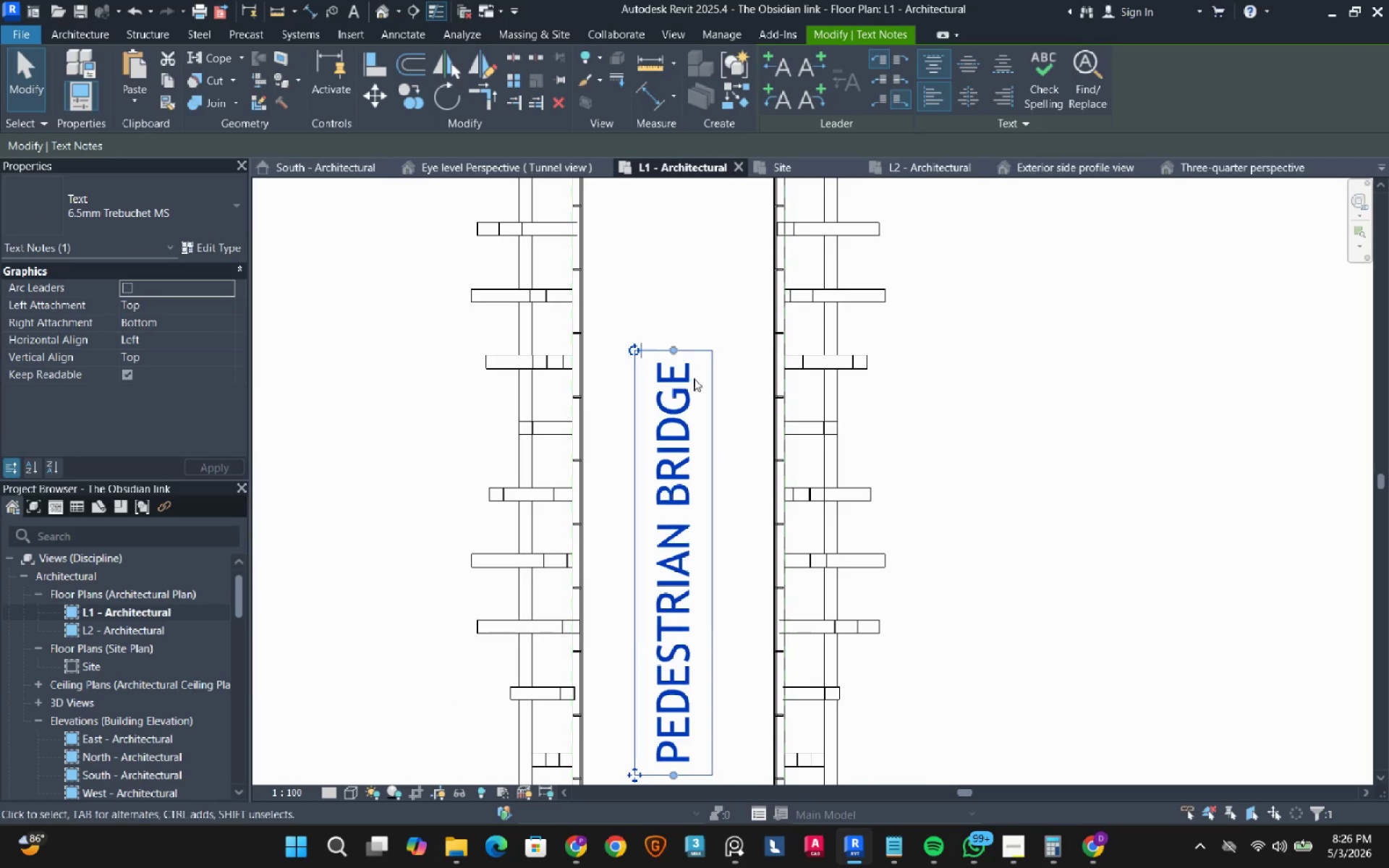 
key(ArrowLeft)
 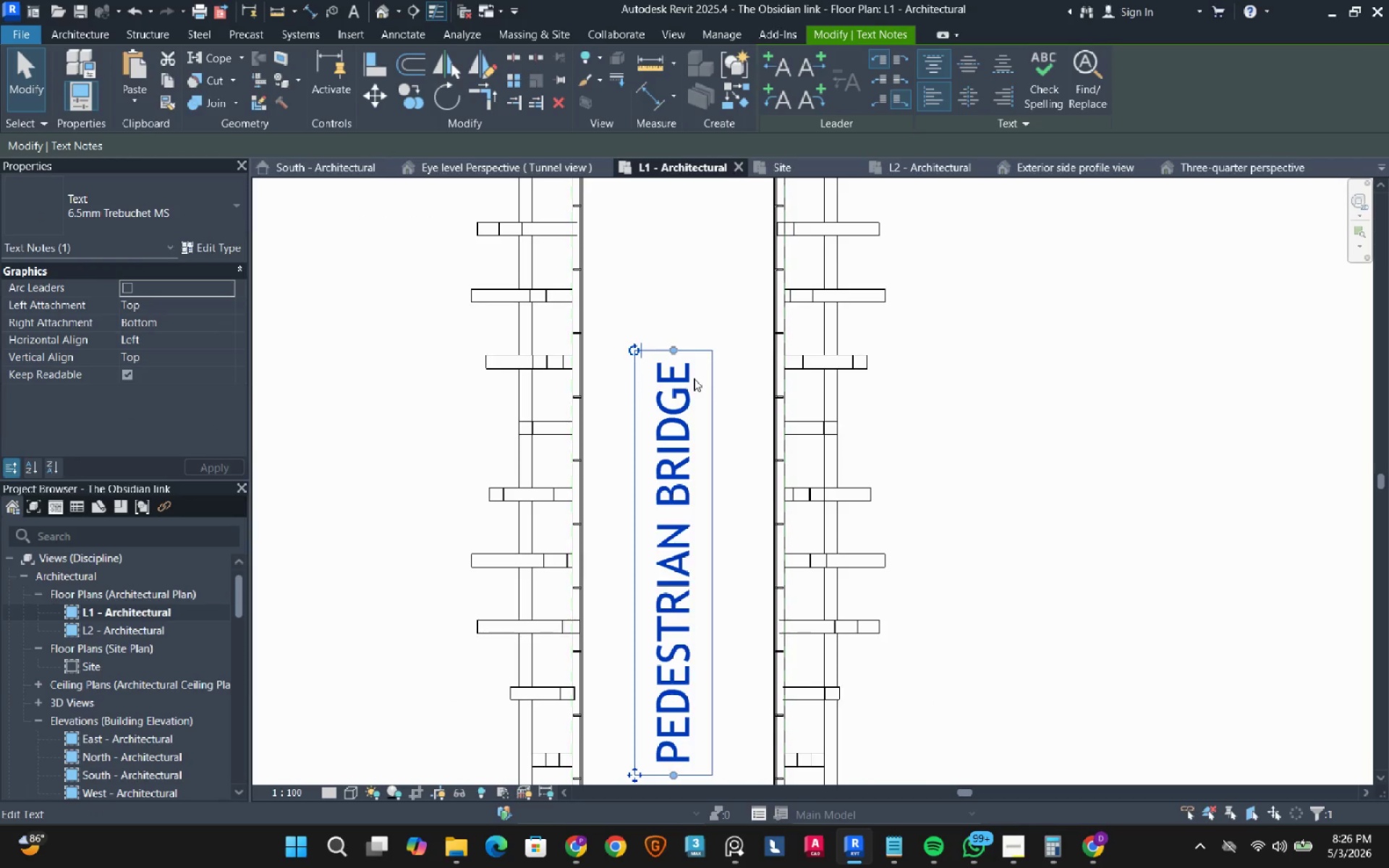 
key(ArrowRight)
 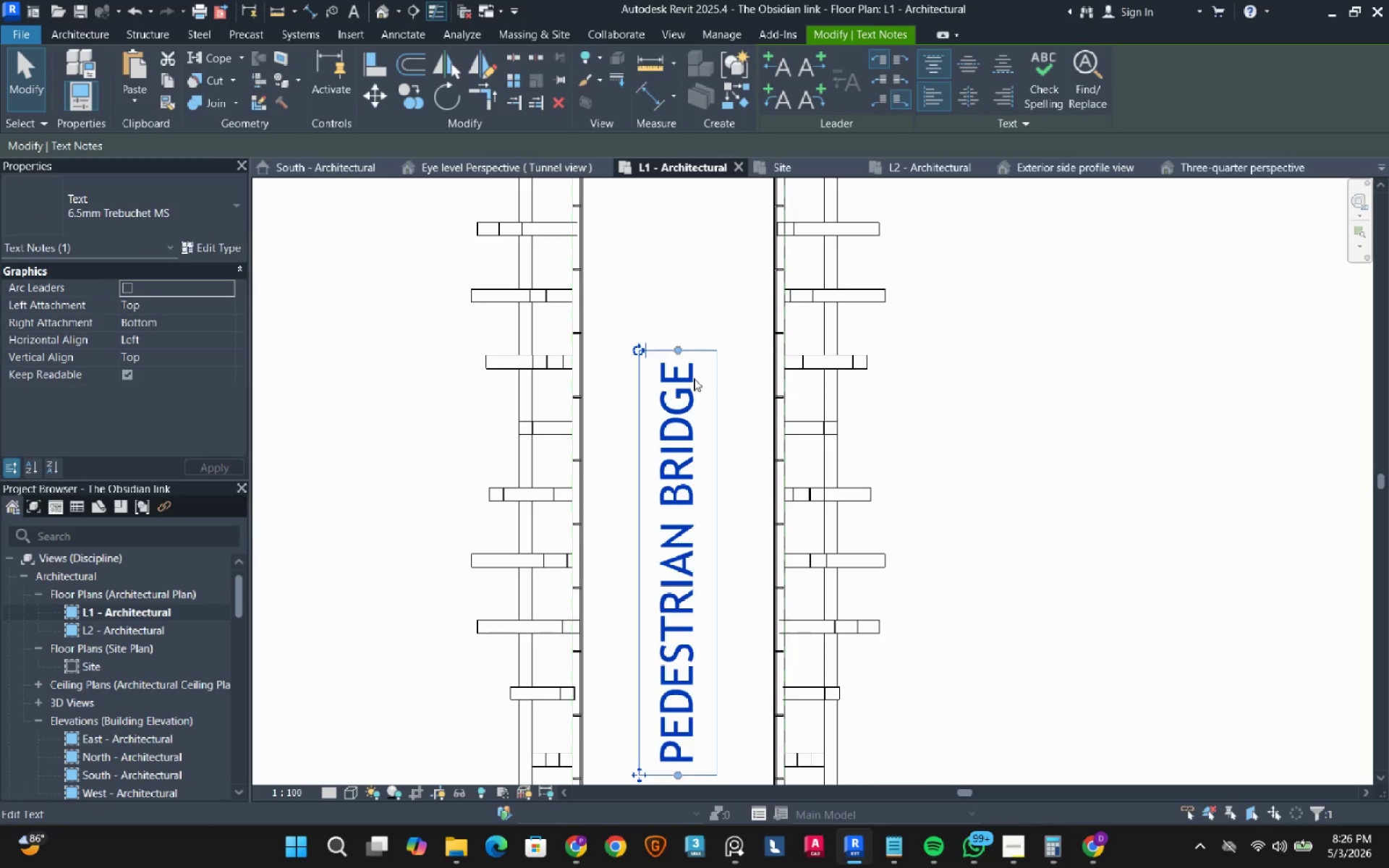 
key(Escape)
 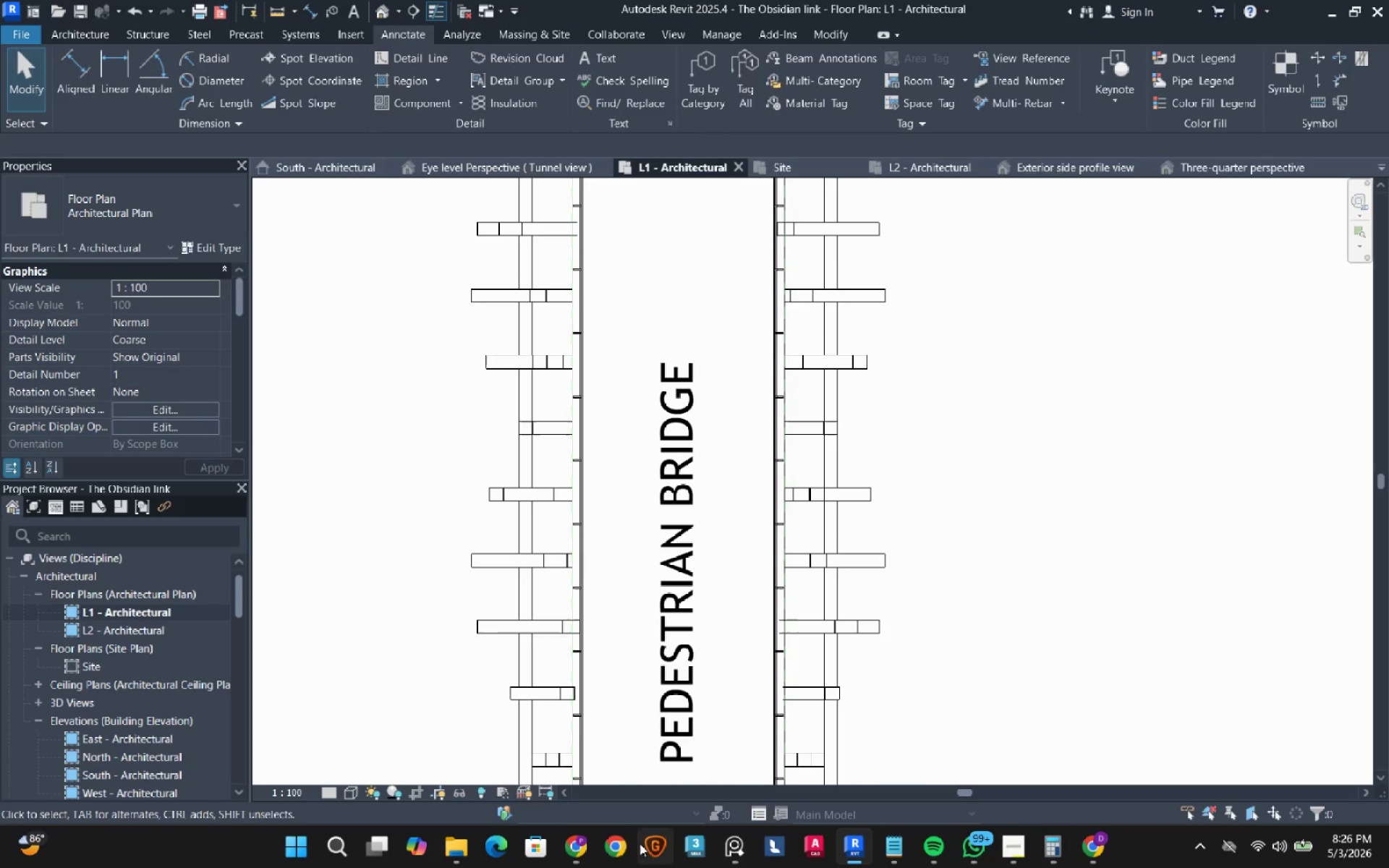 
left_click([619, 843])
 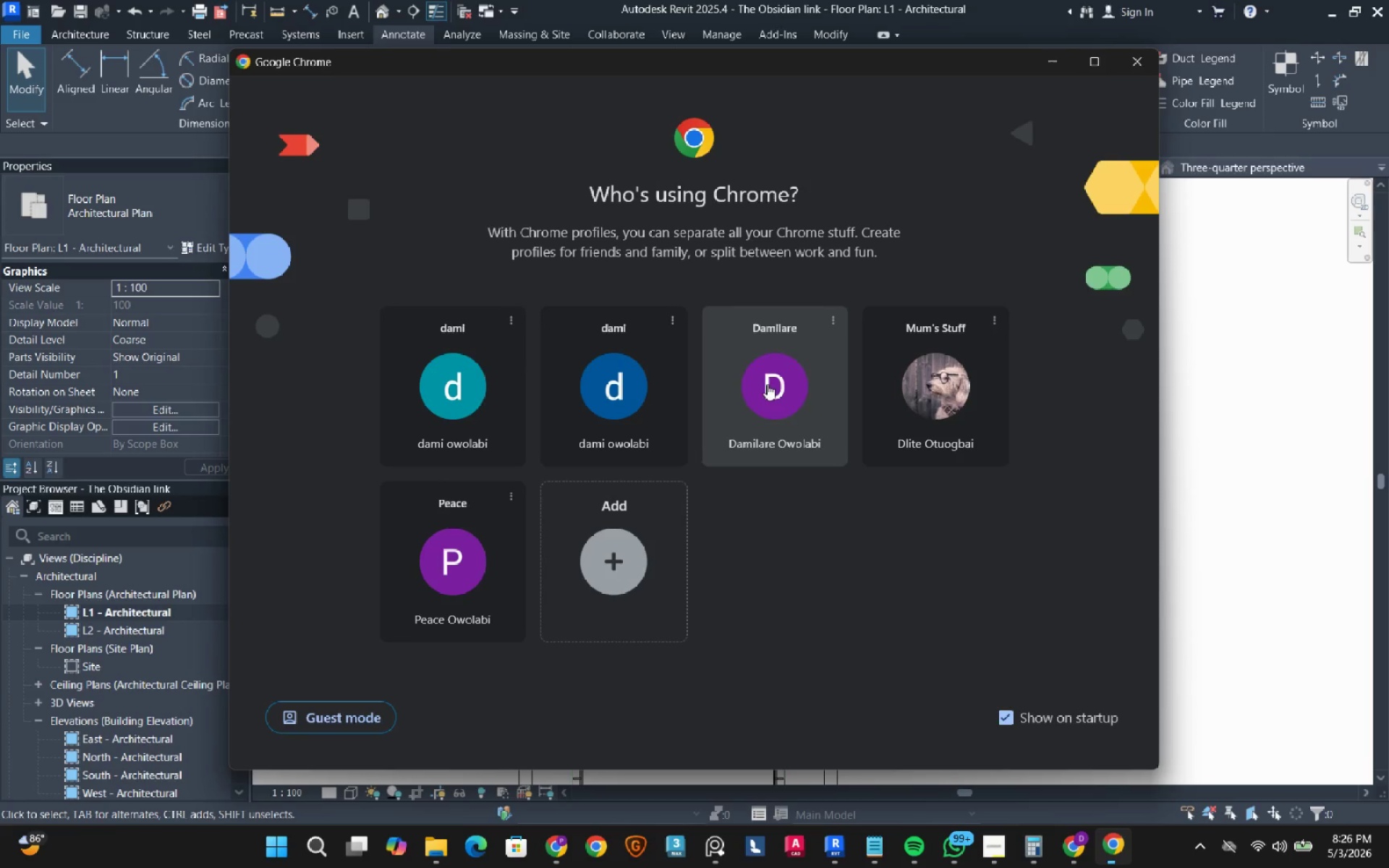 
left_click([768, 384])
 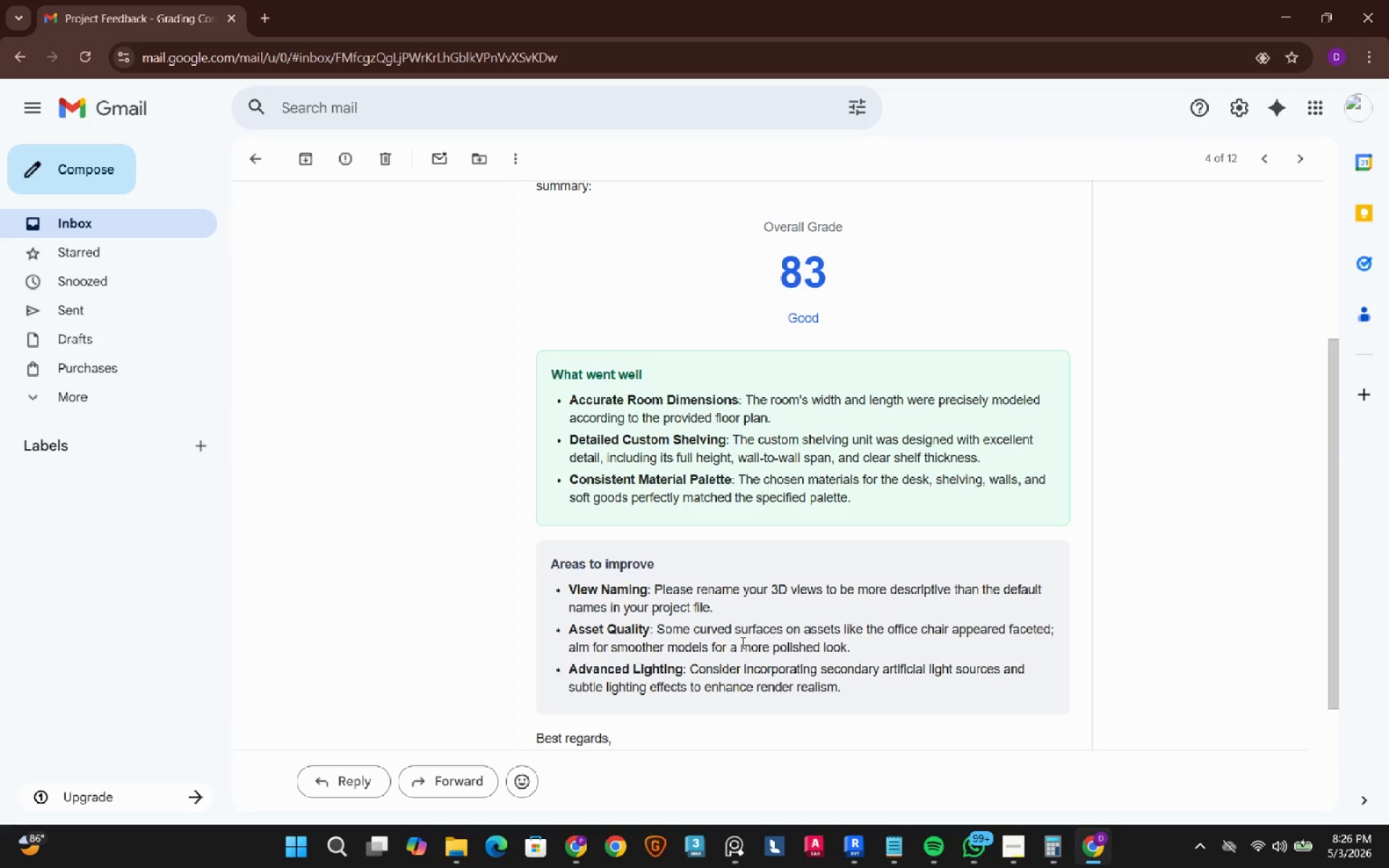 
wait(9.66)
 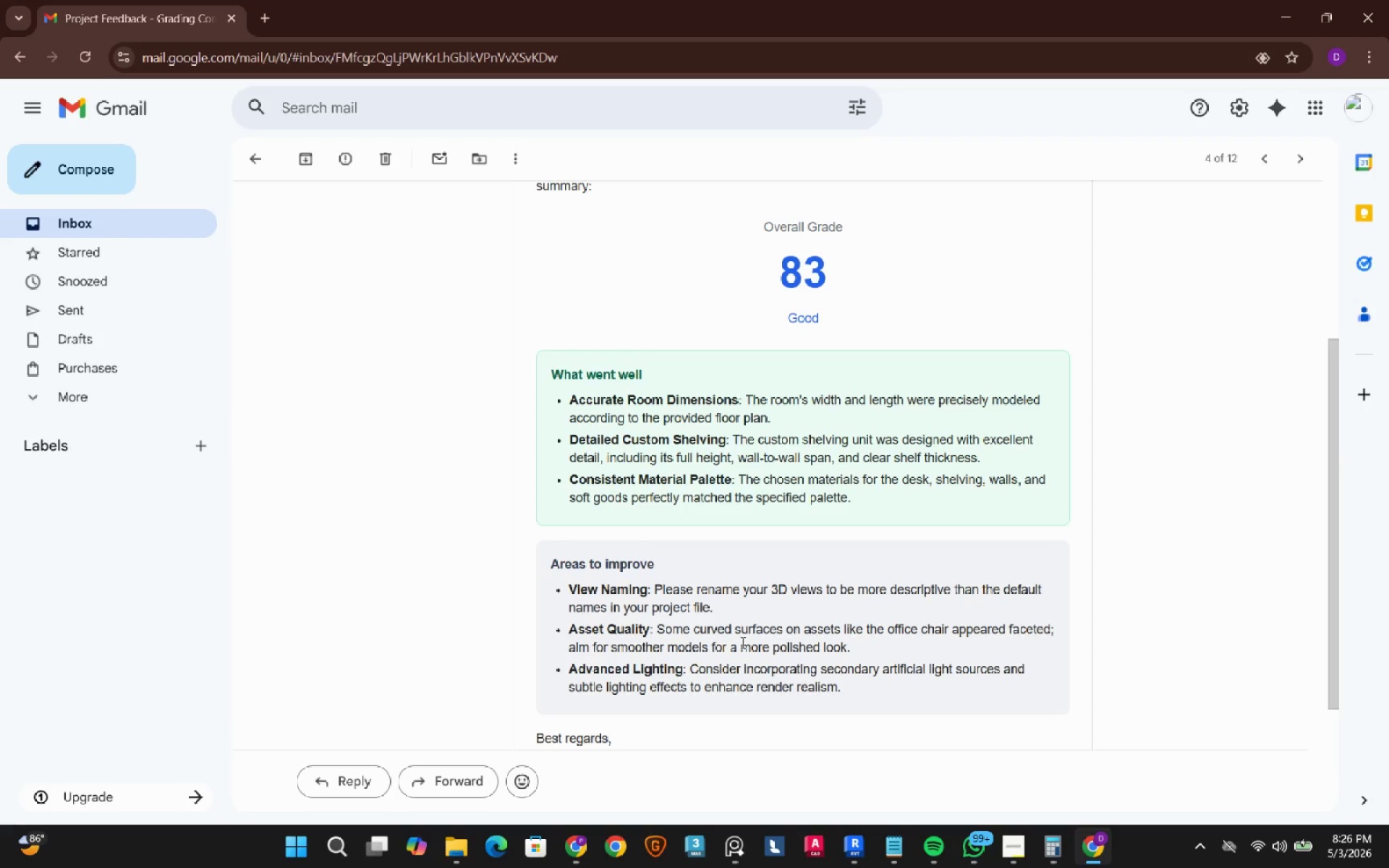 
left_click([1361, 16])
 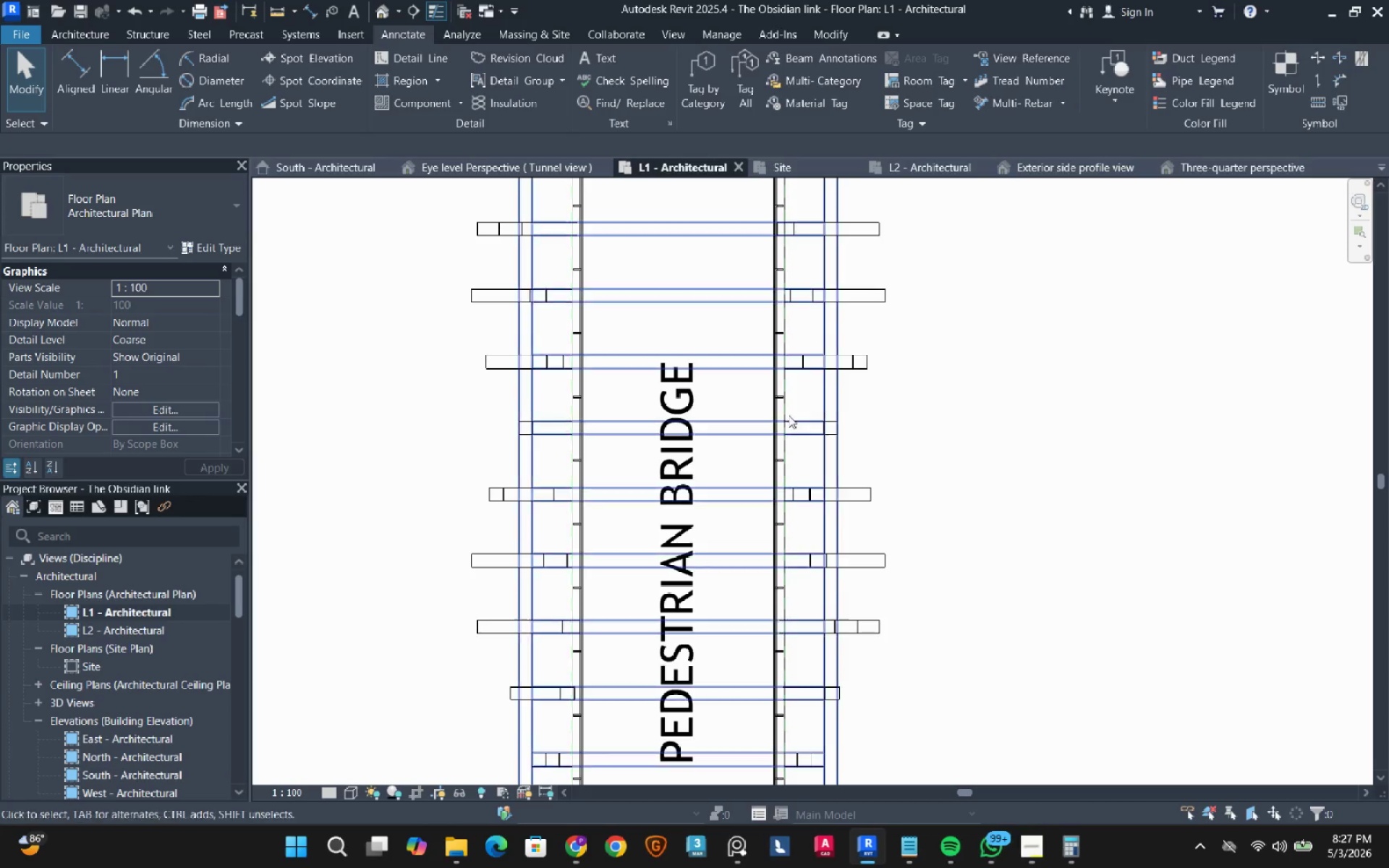 
scroll: coordinate [849, 410], scroll_direction: down, amount: 12.0